 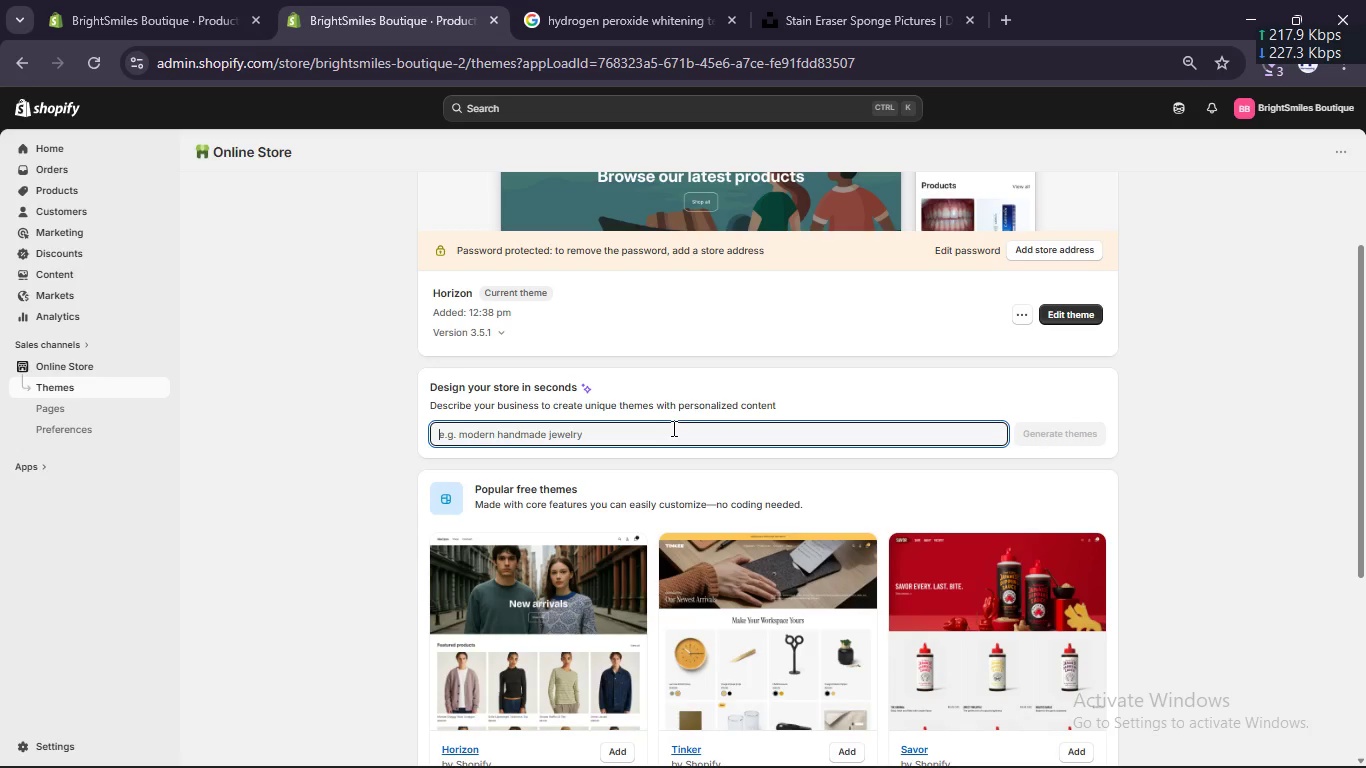 
key(Control+V)
 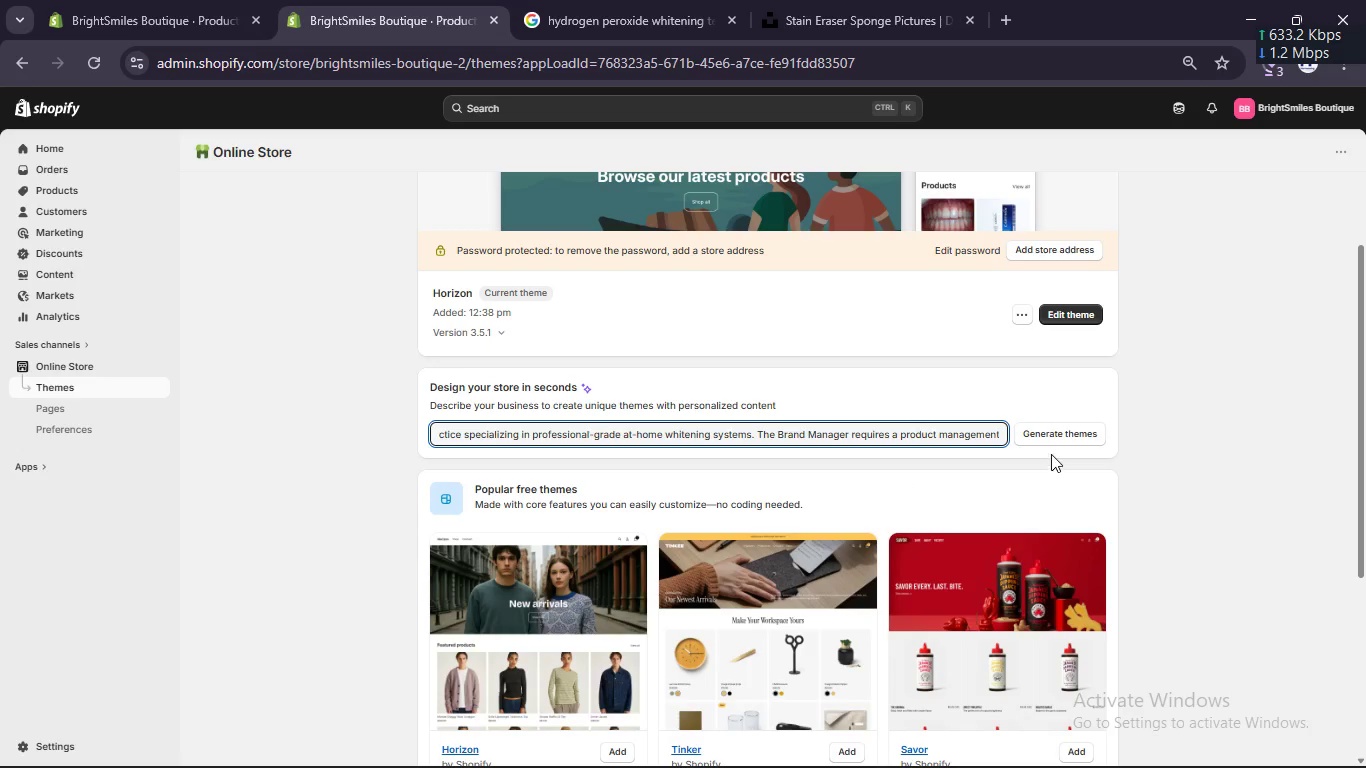 
left_click([1052, 437])
 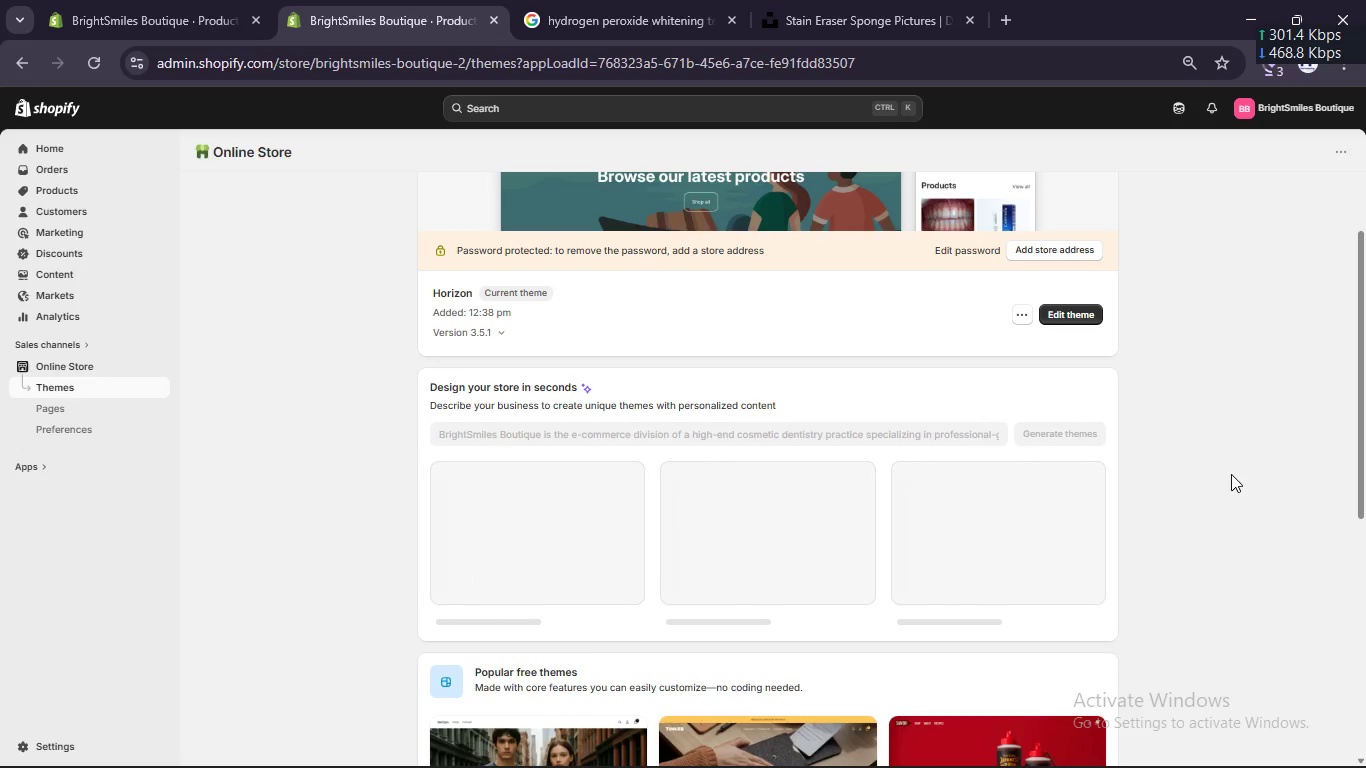 
wait(8.05)
 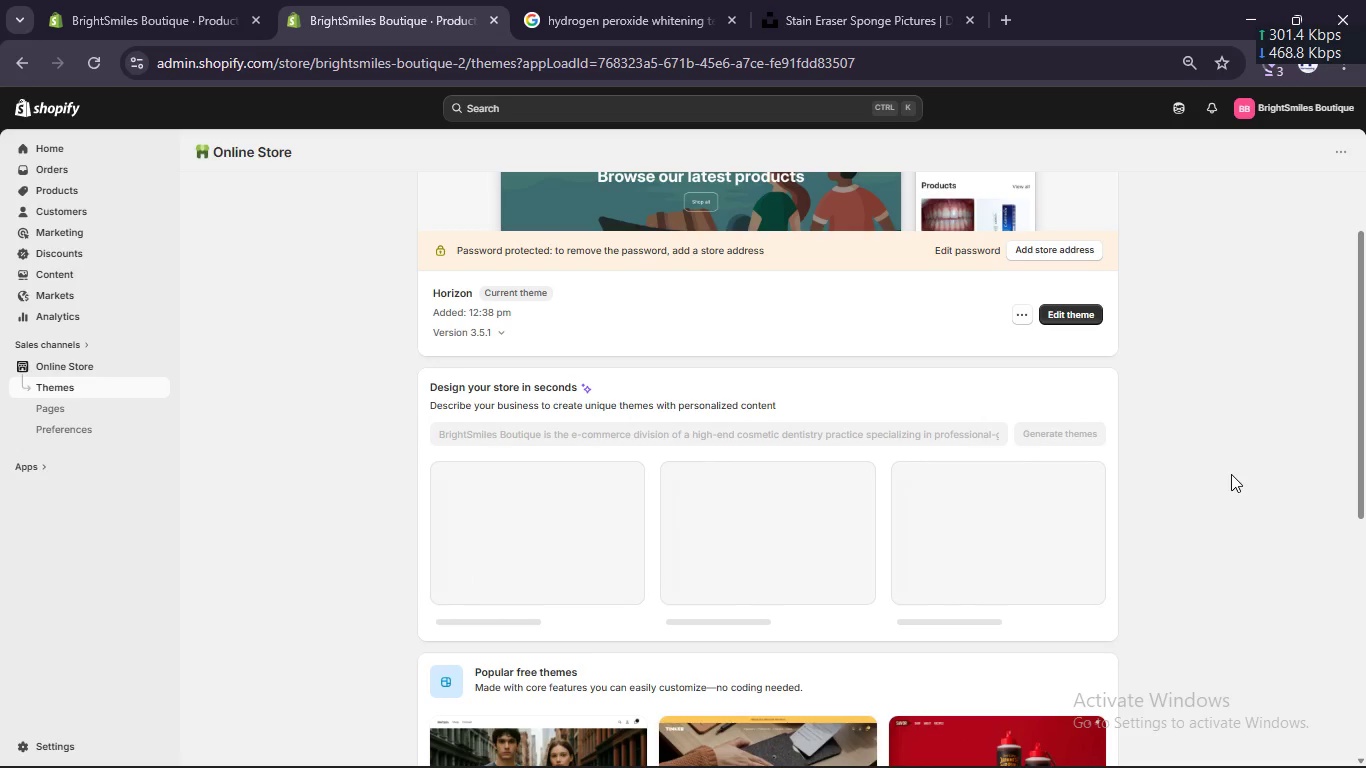 
left_click([1067, 256])
 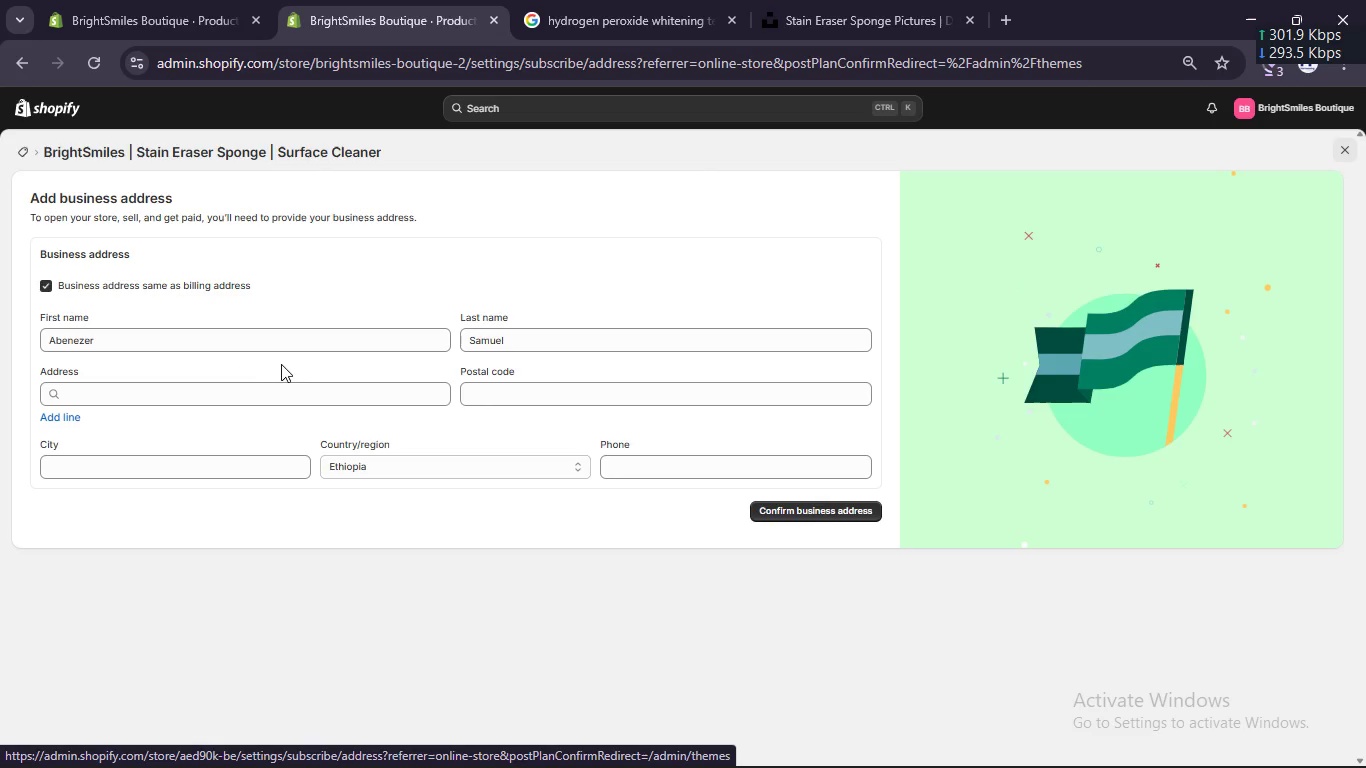 
left_click([432, 398])
 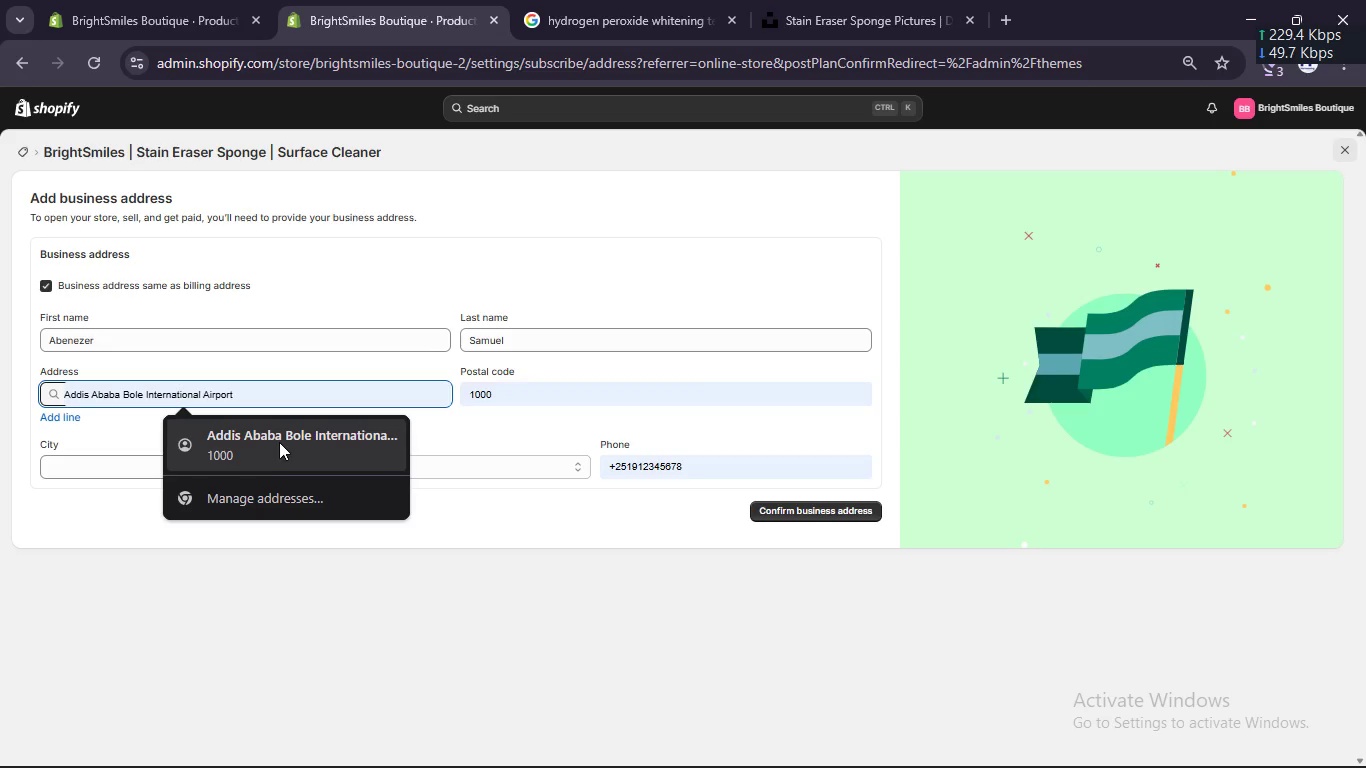 
wait(5.38)
 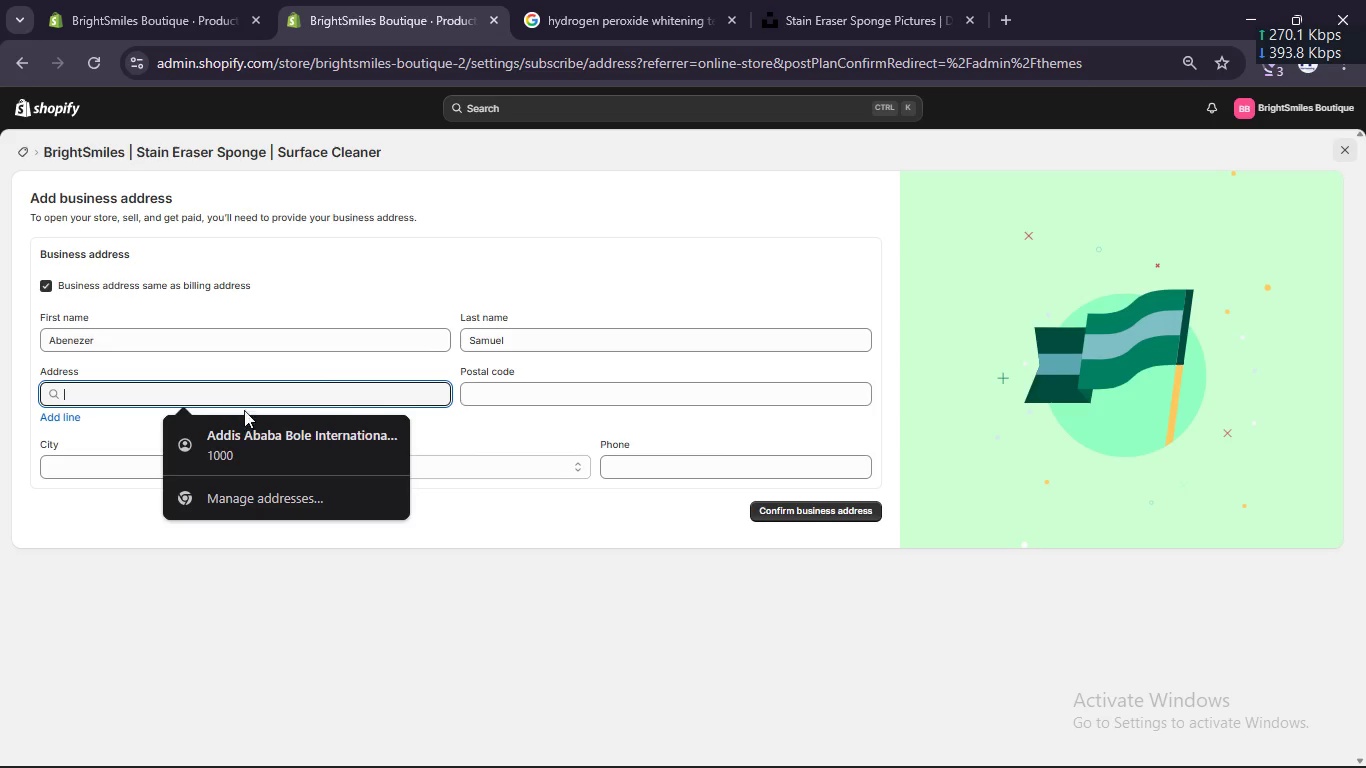 
left_click([283, 447])
 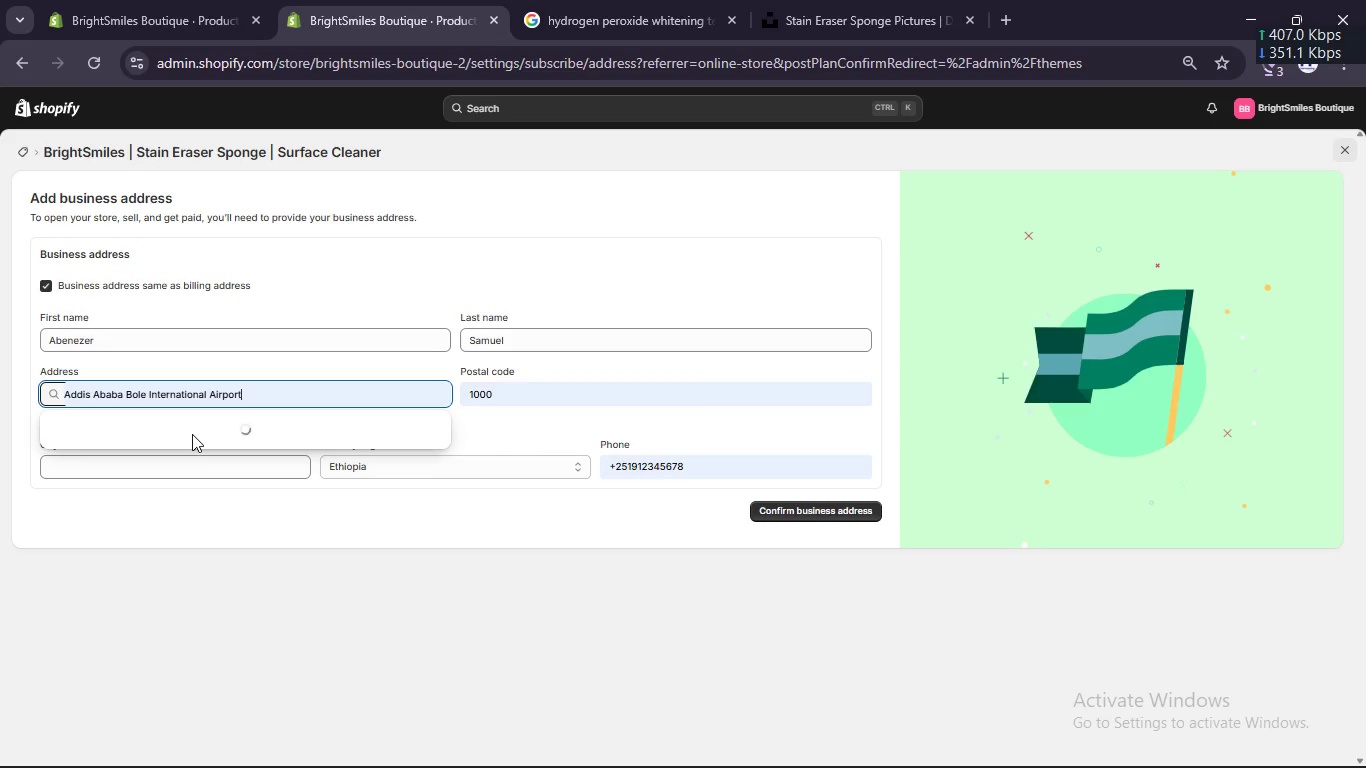 
left_click([188, 431])
 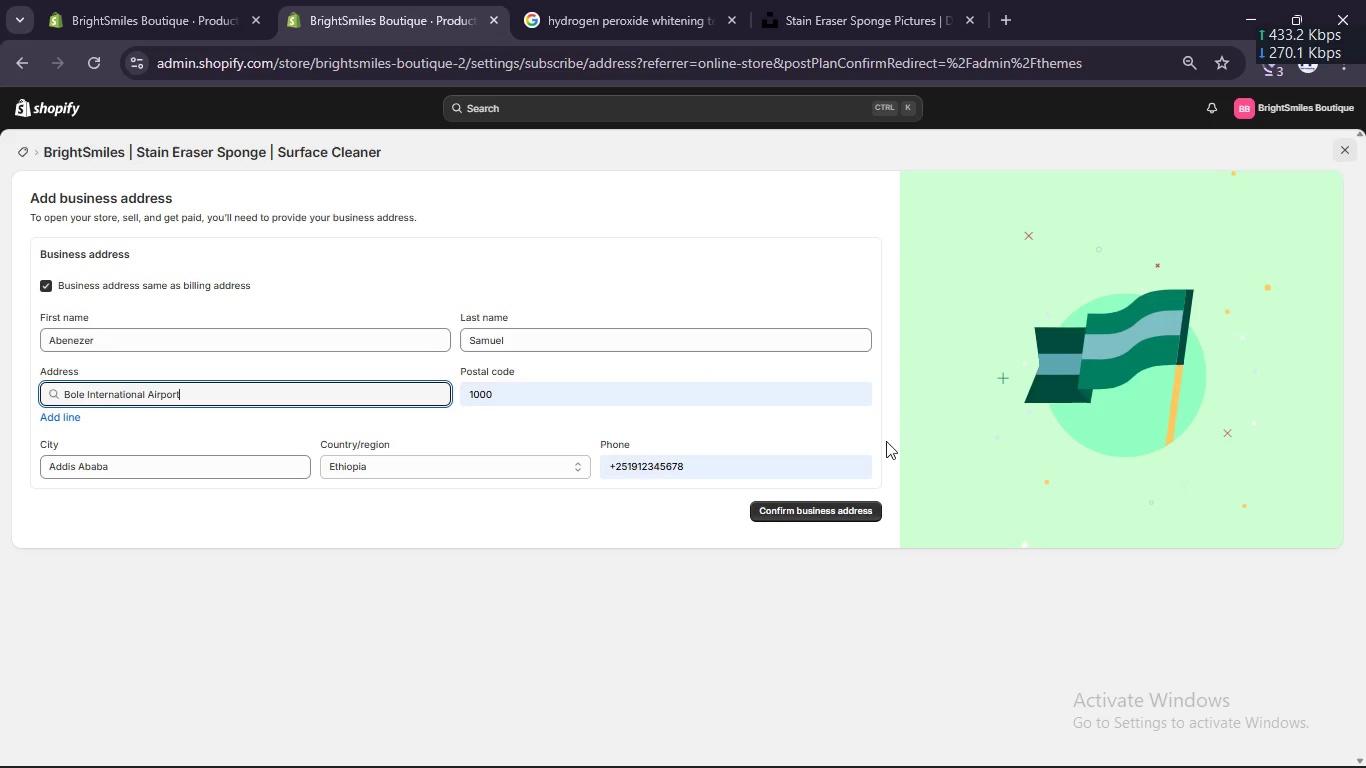 
left_click([831, 508])
 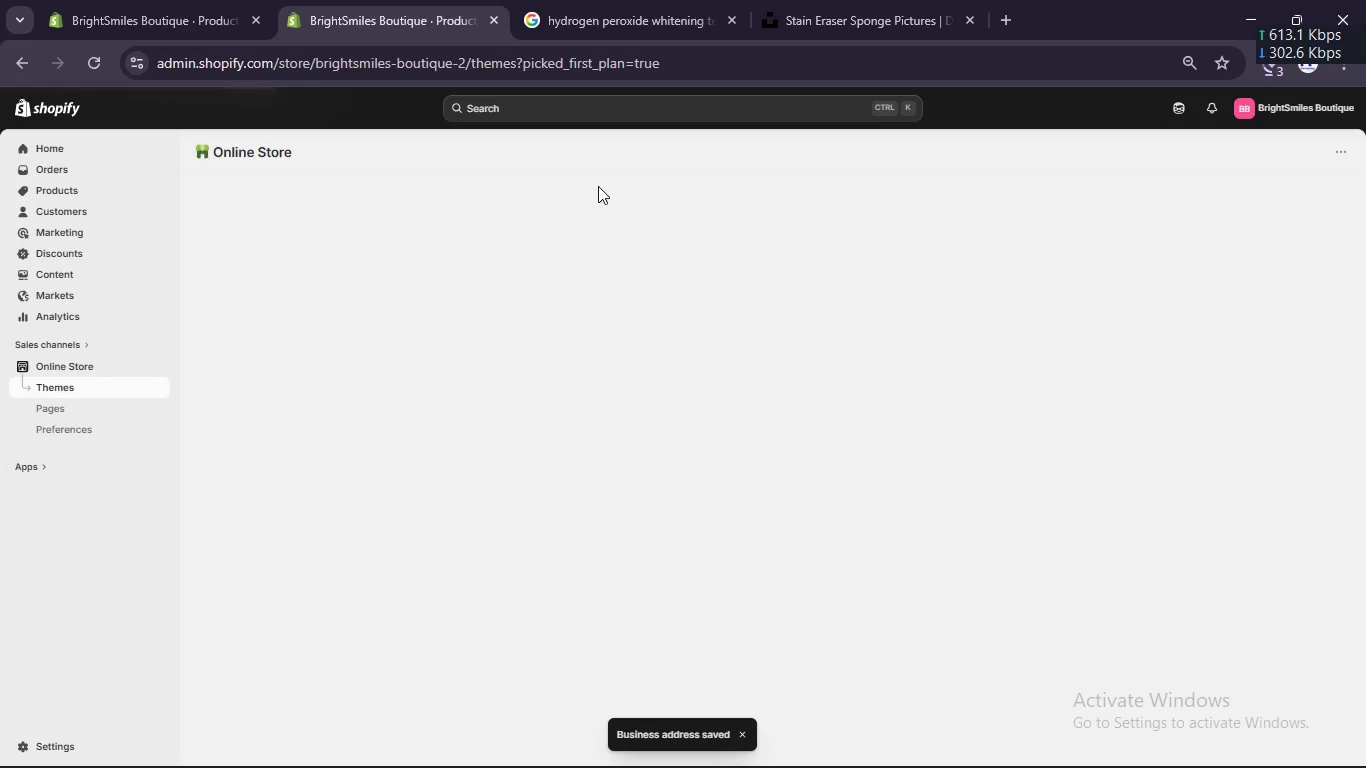 
wait(9.95)
 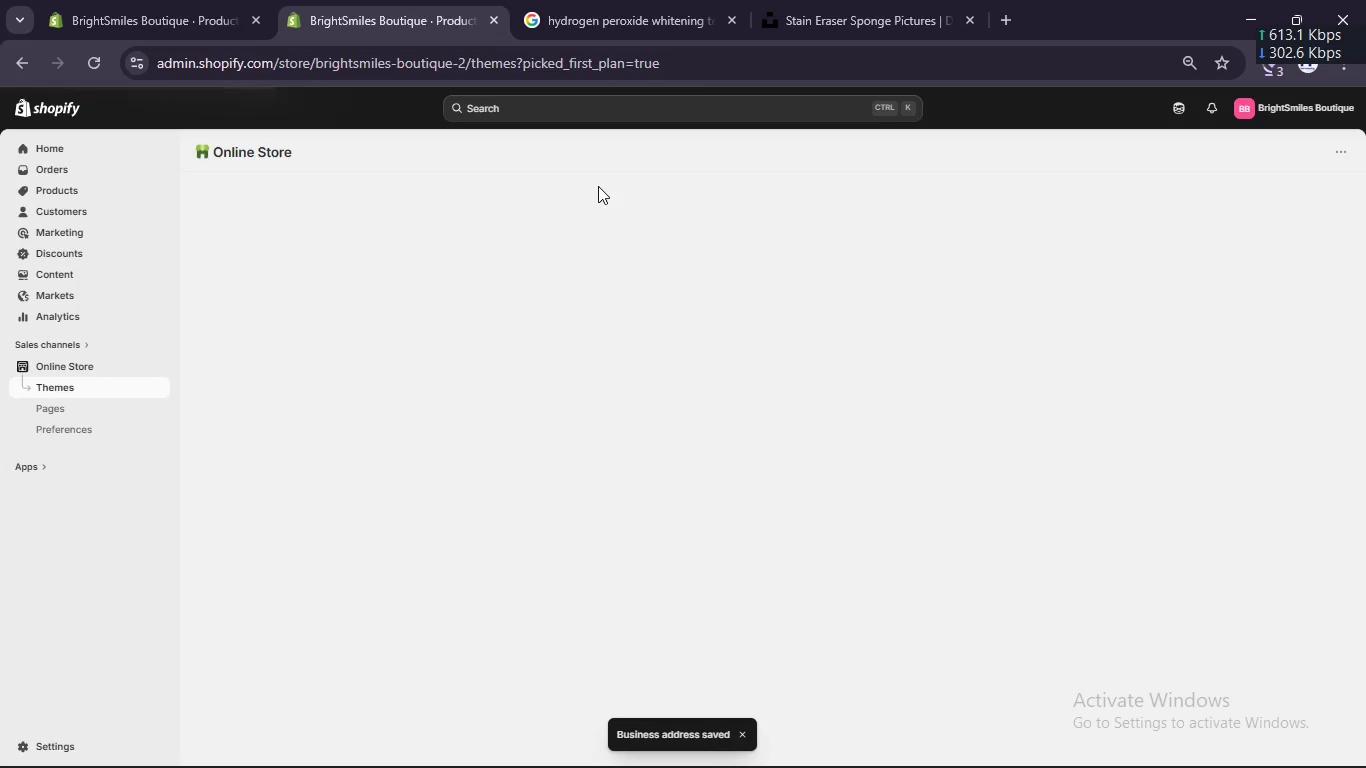 
scroll: coordinate [1038, 479], scroll_direction: down, amount: 1.0
 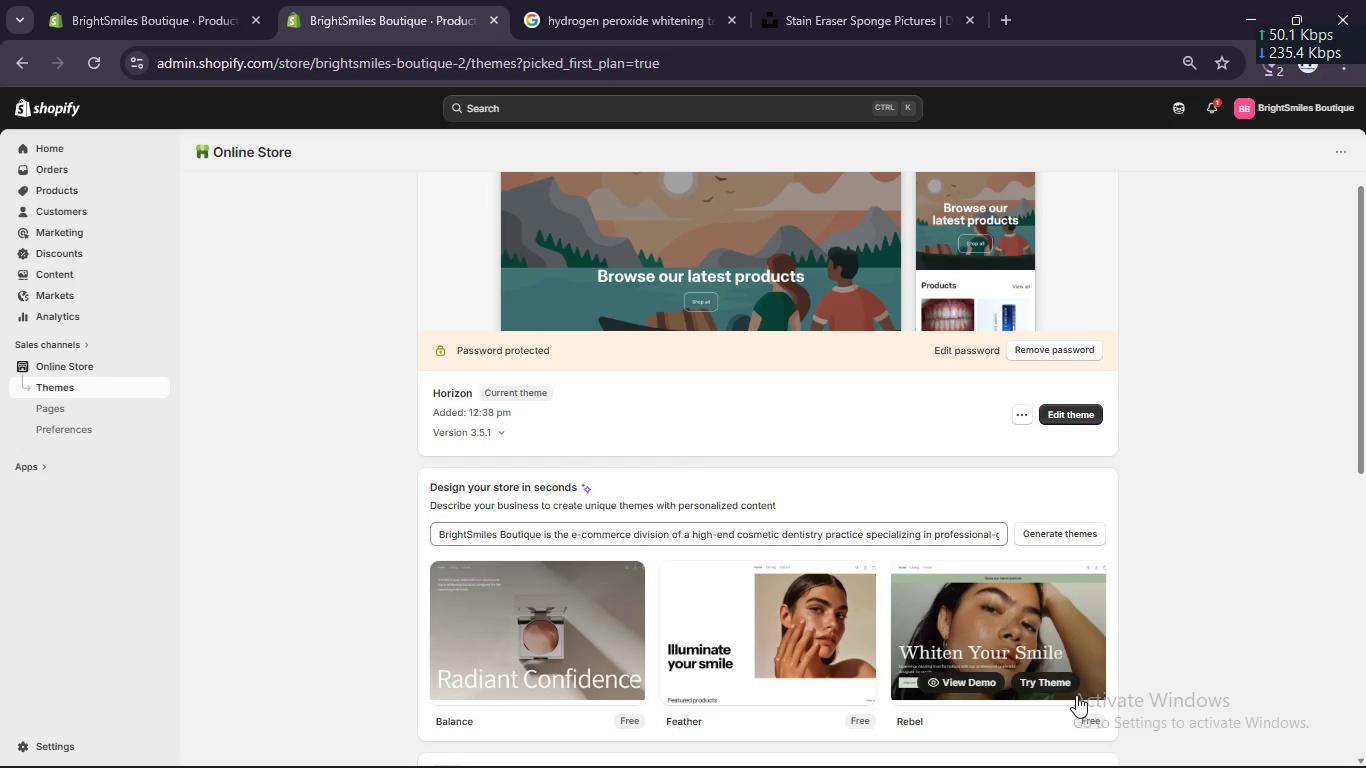 
wait(5.75)
 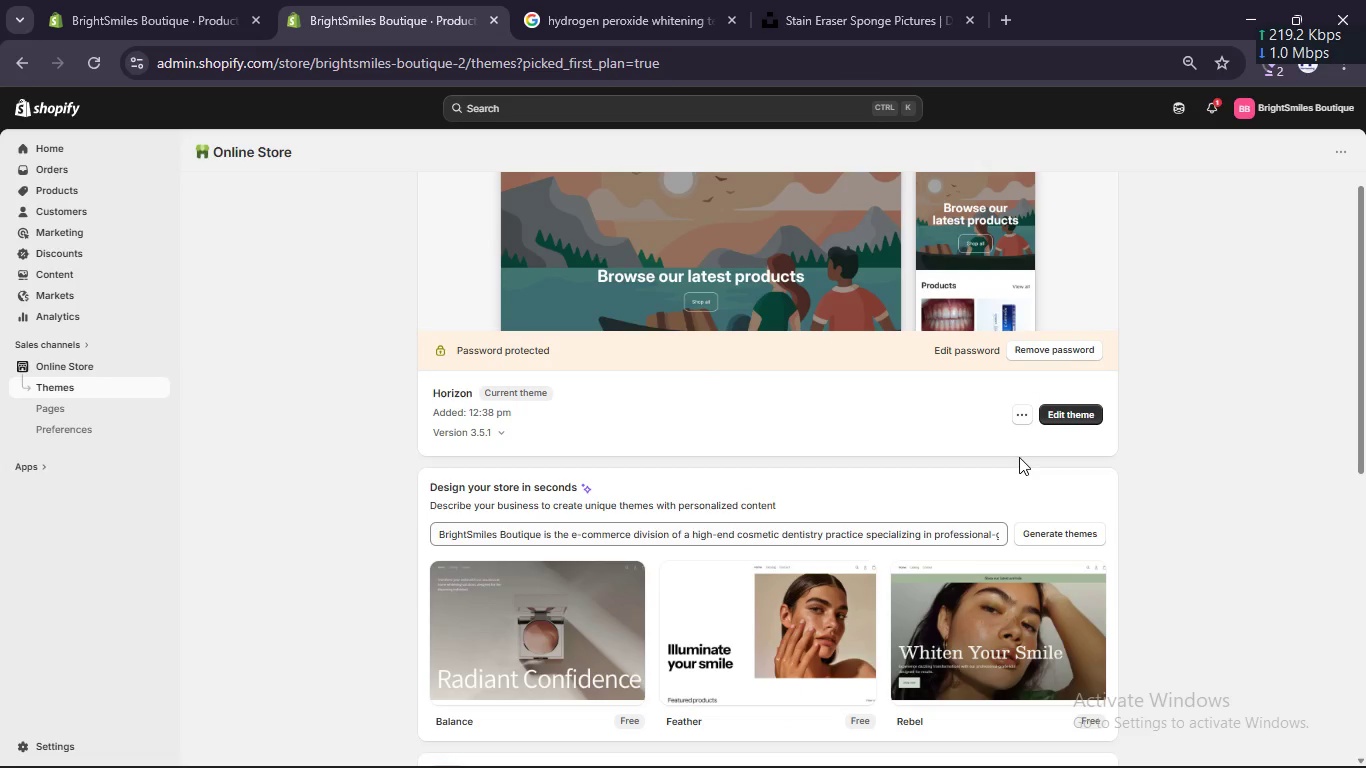 
left_click([1065, 683])
 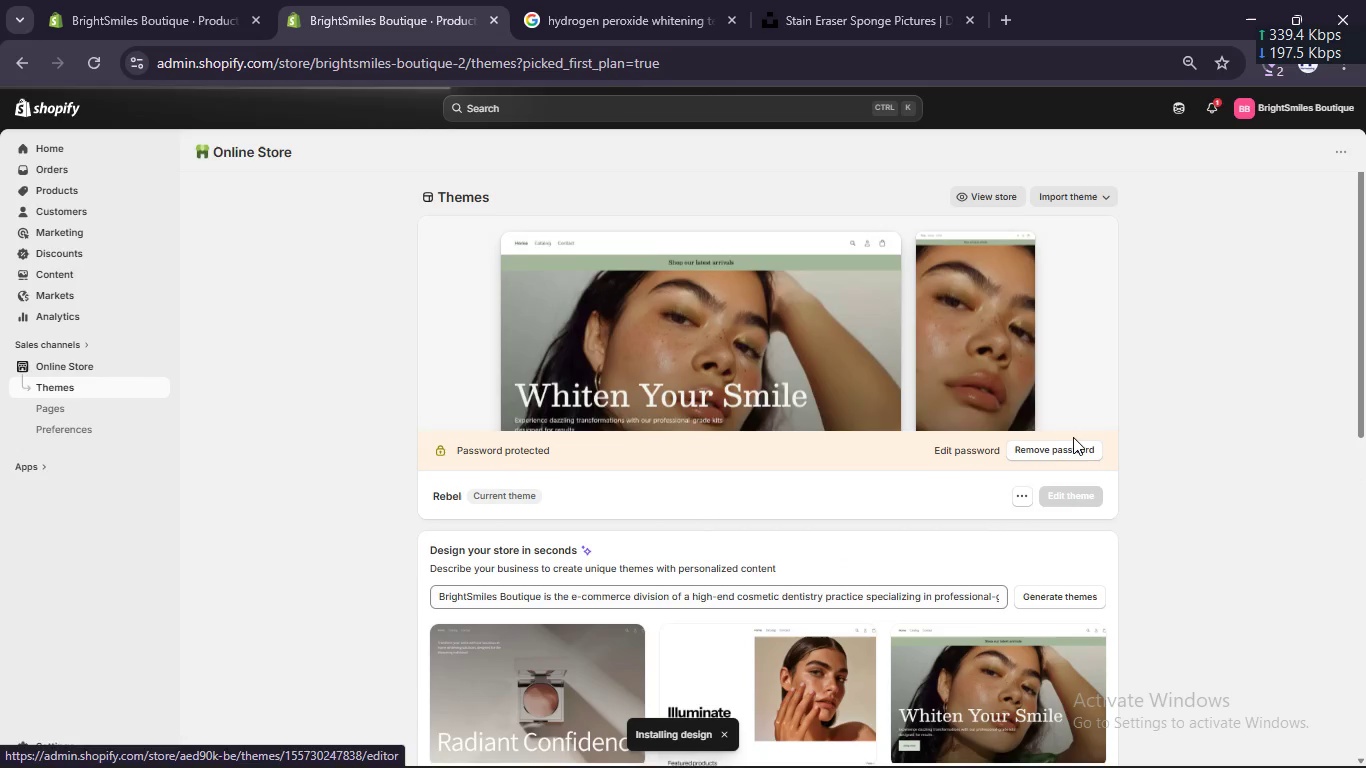 
left_click([1068, 446])
 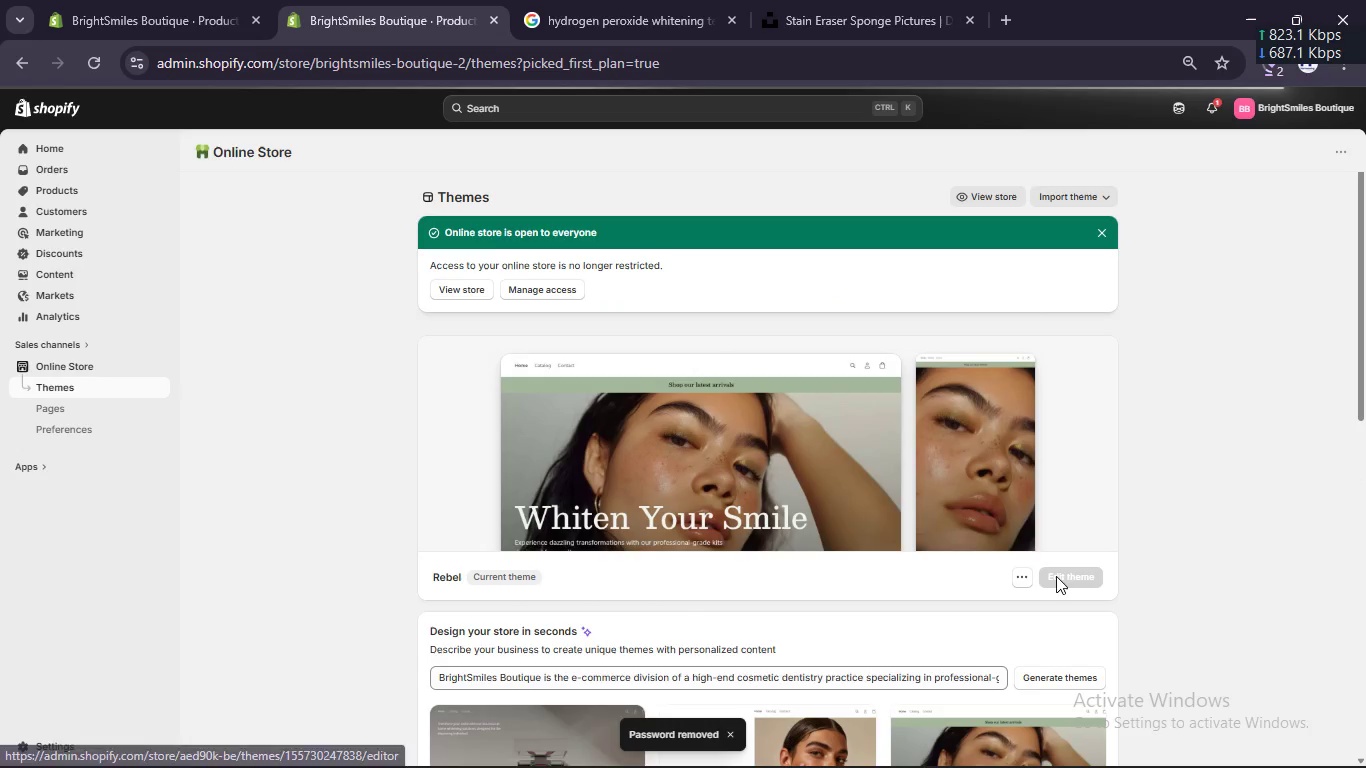 
left_click([898, 738])